 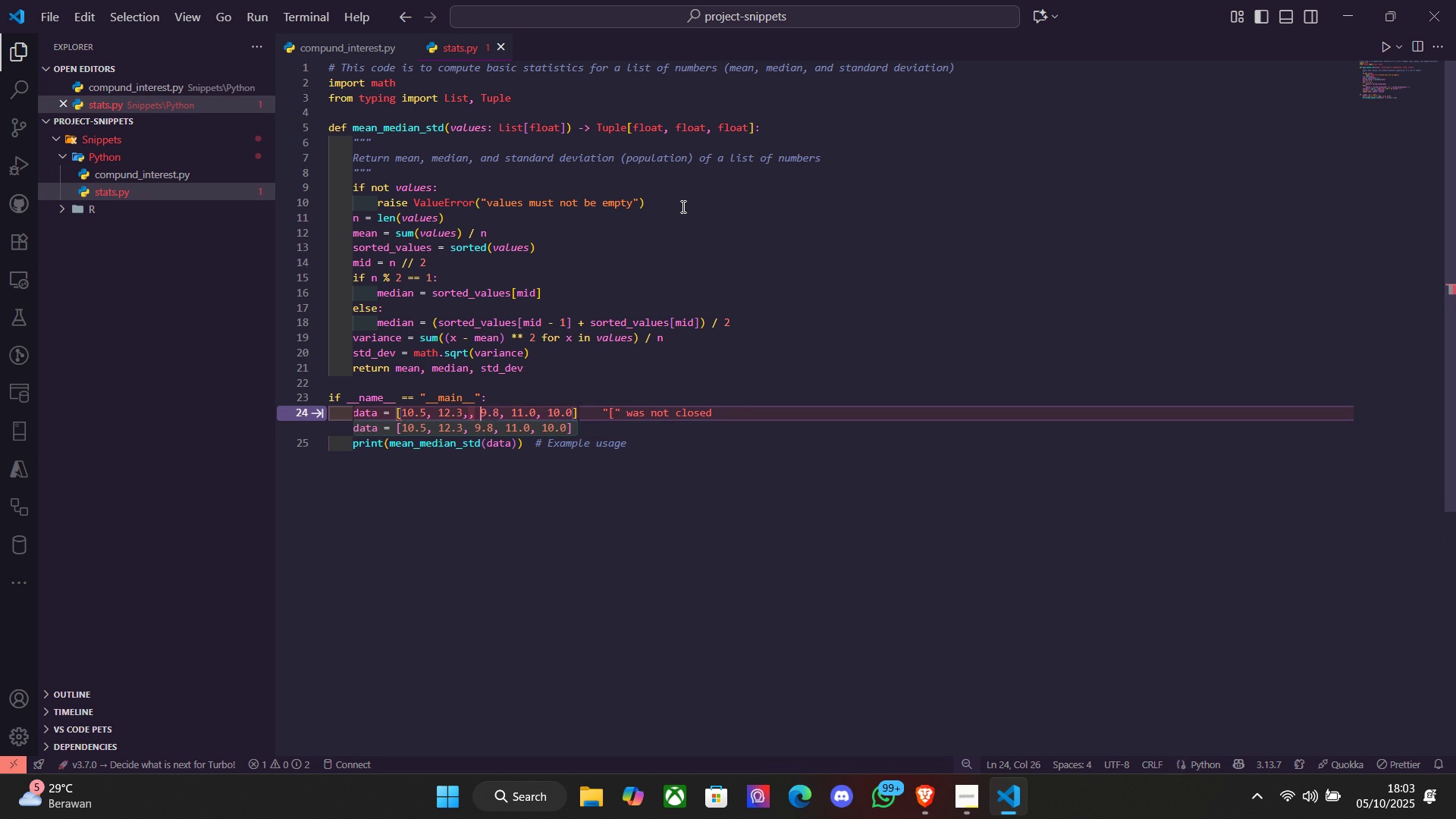 
key(ArrowLeft)
 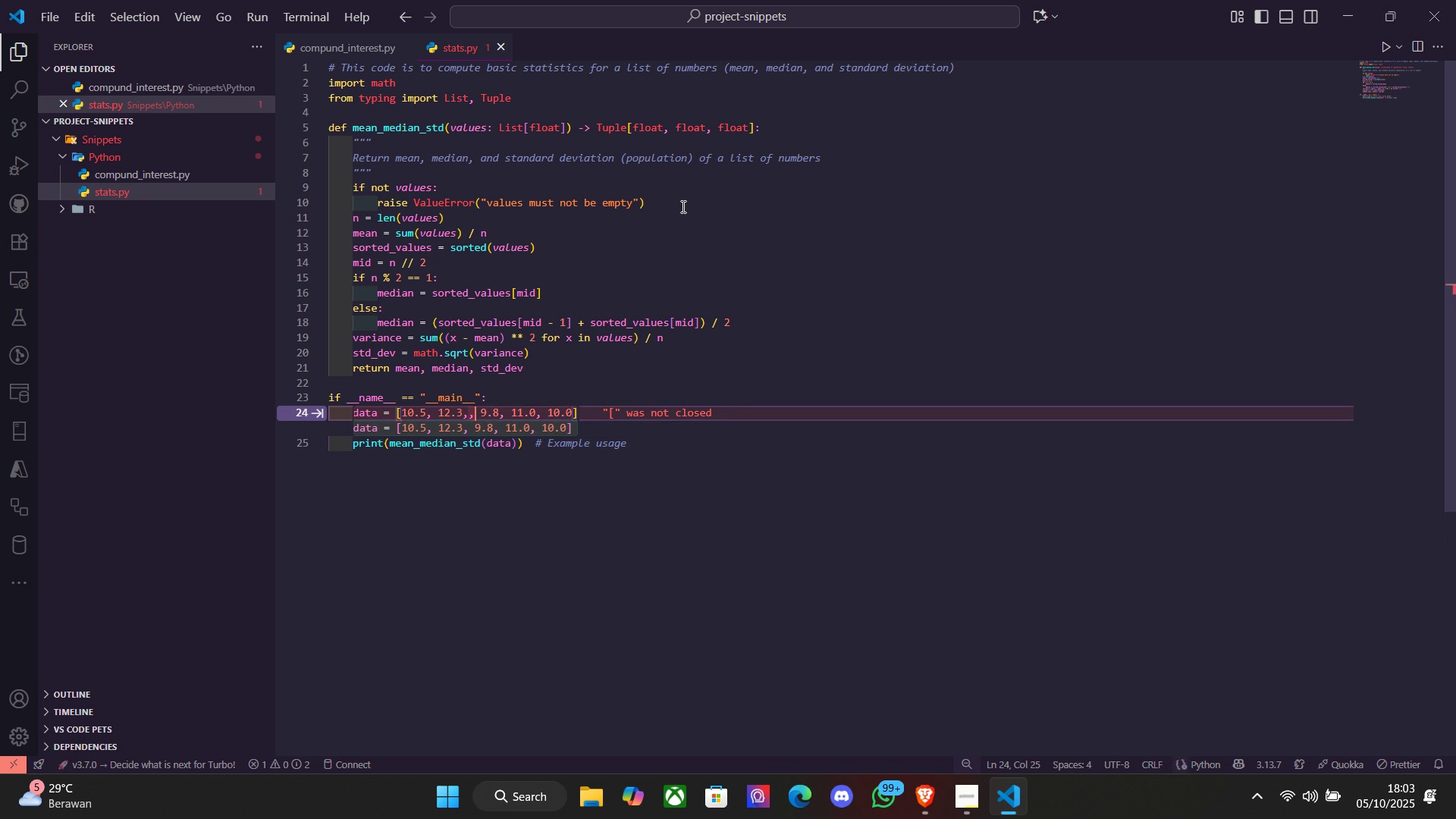 
key(Backspace)
 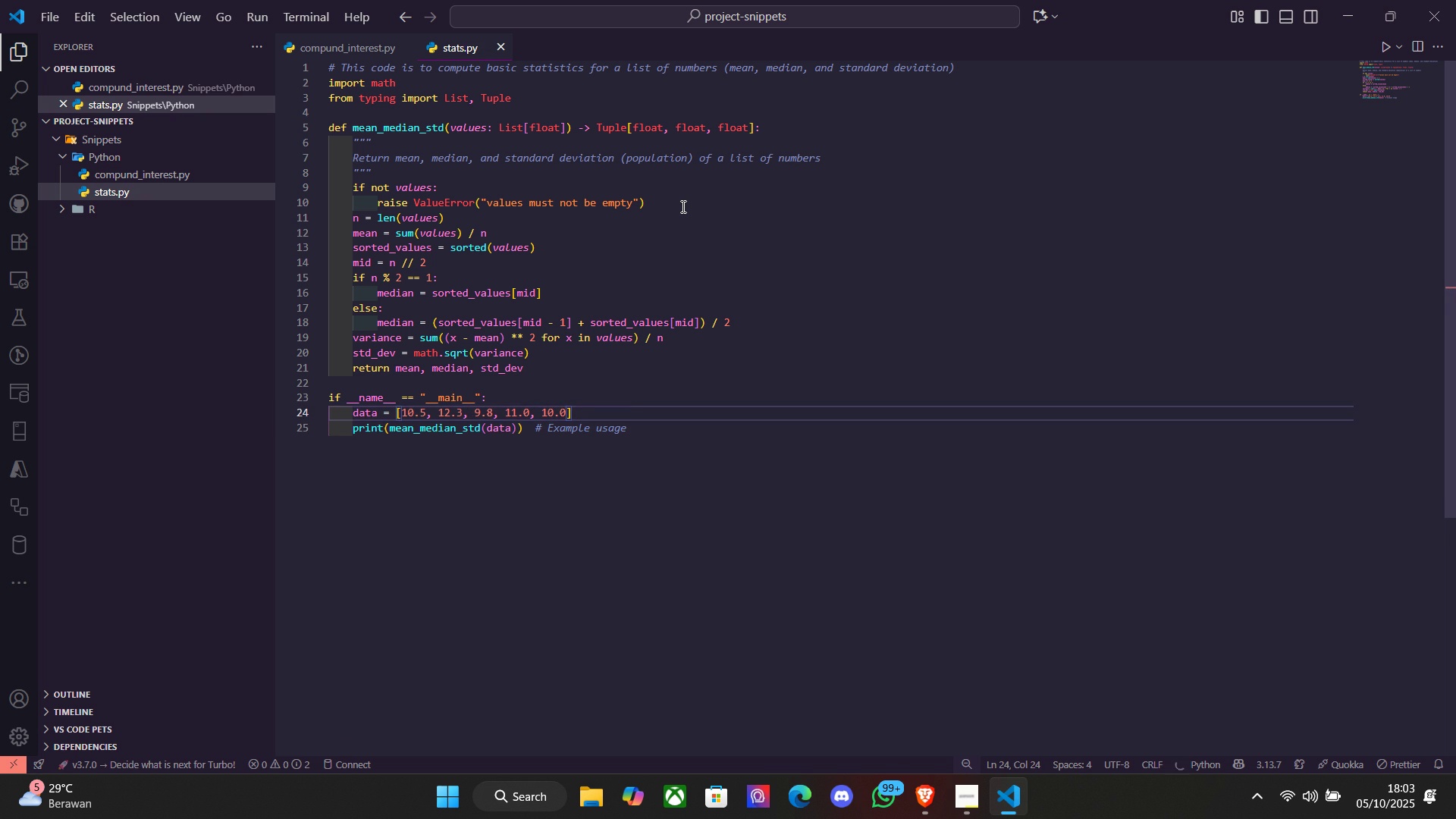 
key(ArrowDown)
 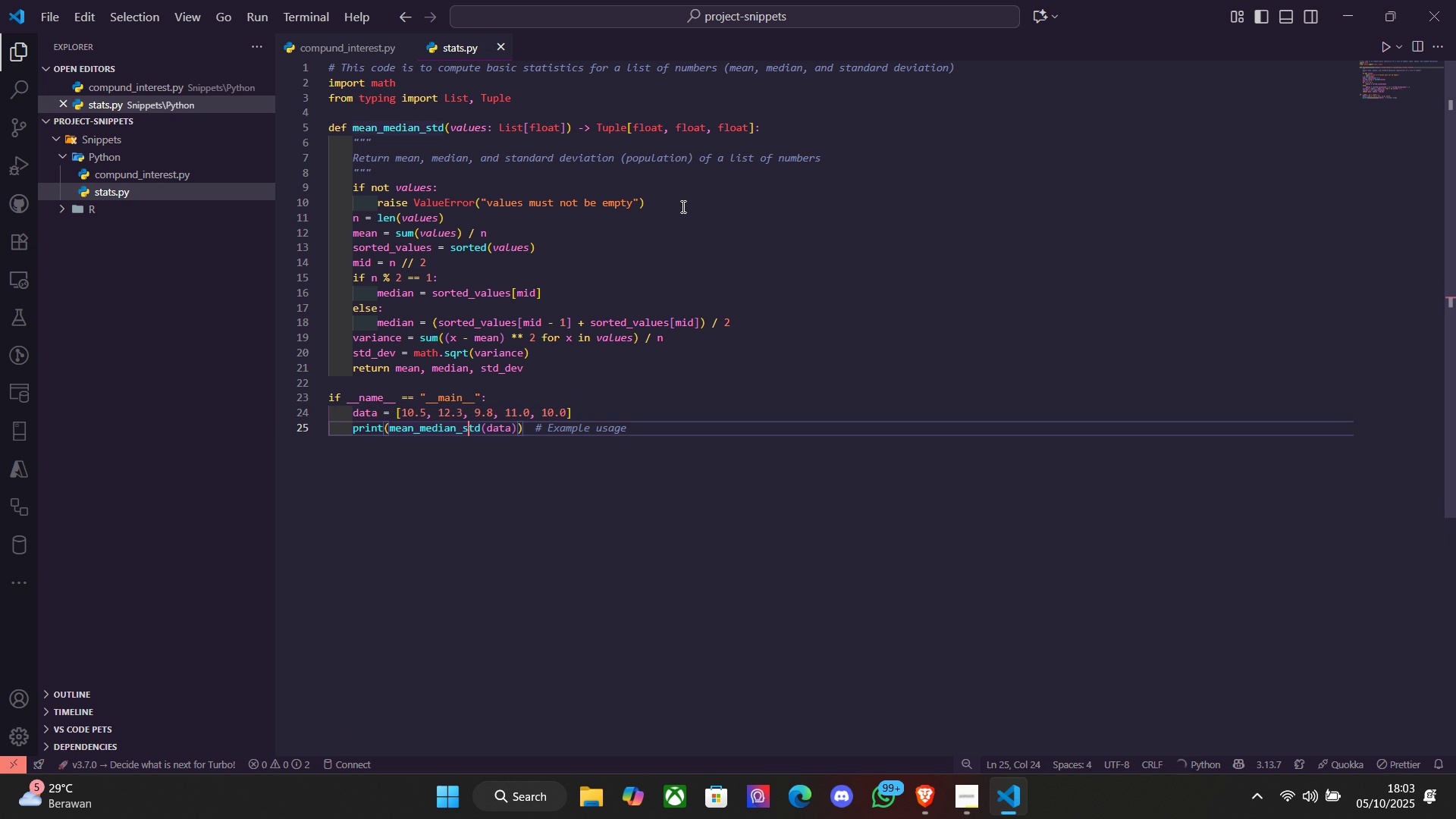 
key(End)